 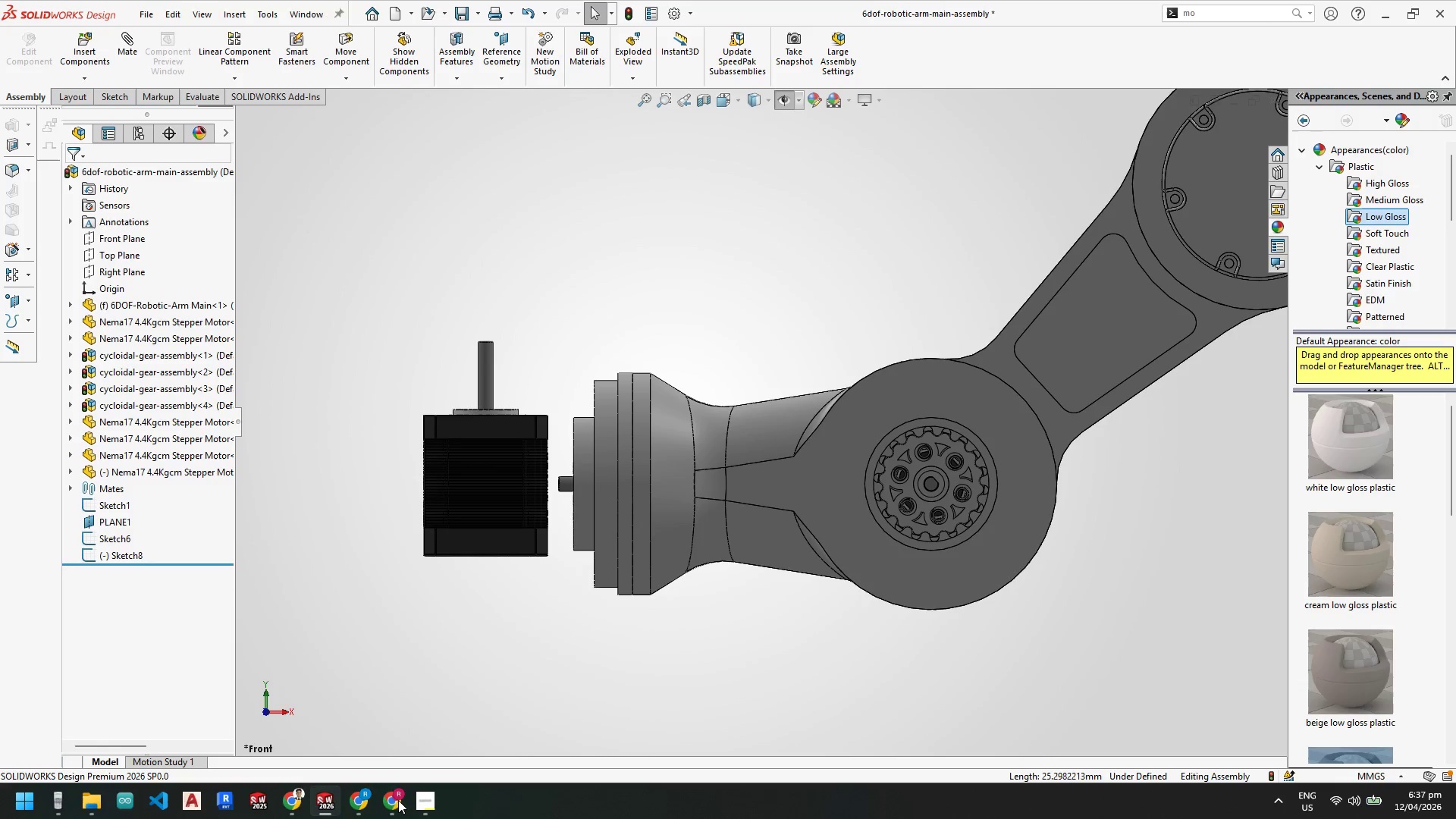 
left_click([145, 474])
 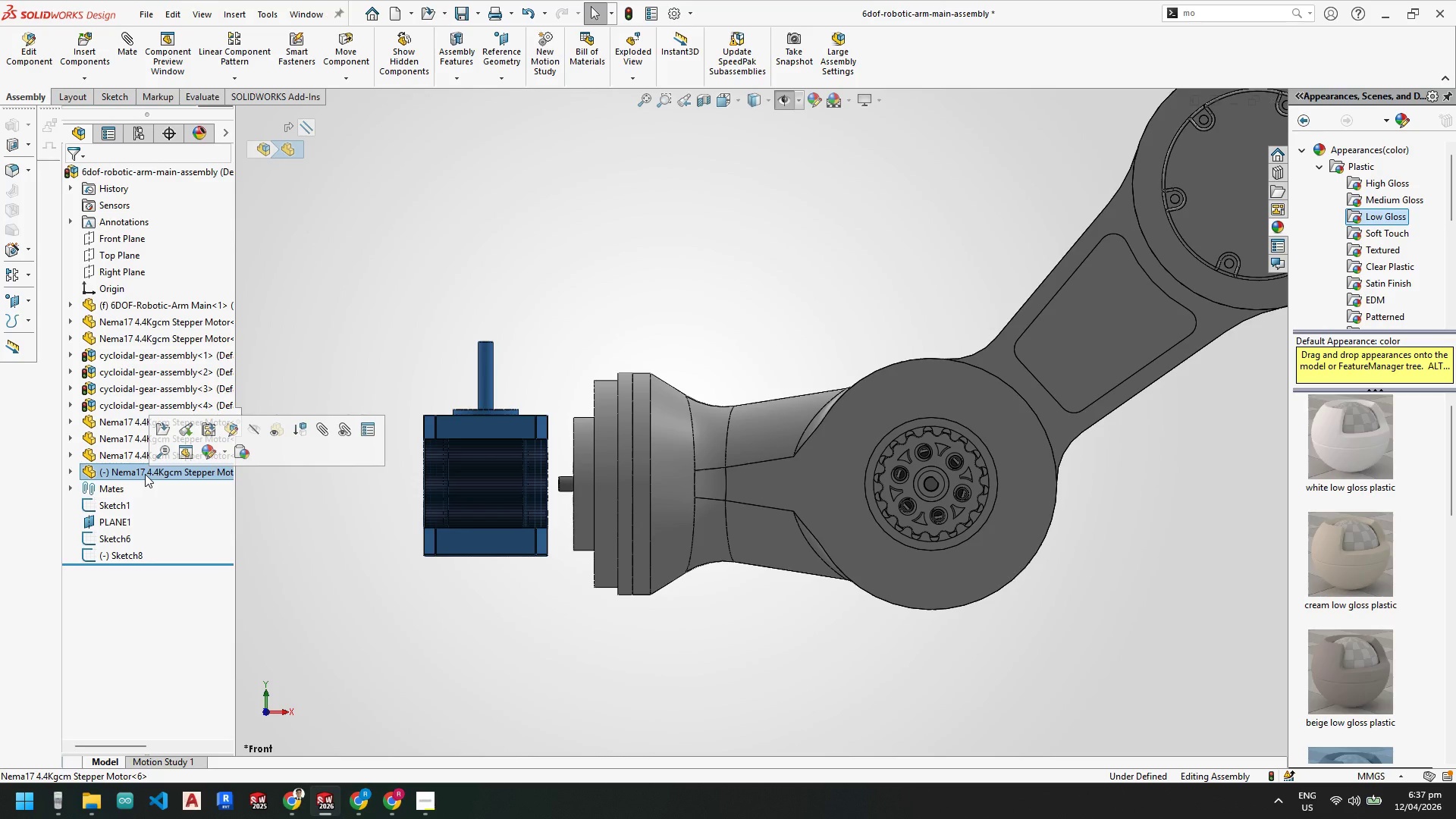 
key(Delete)
 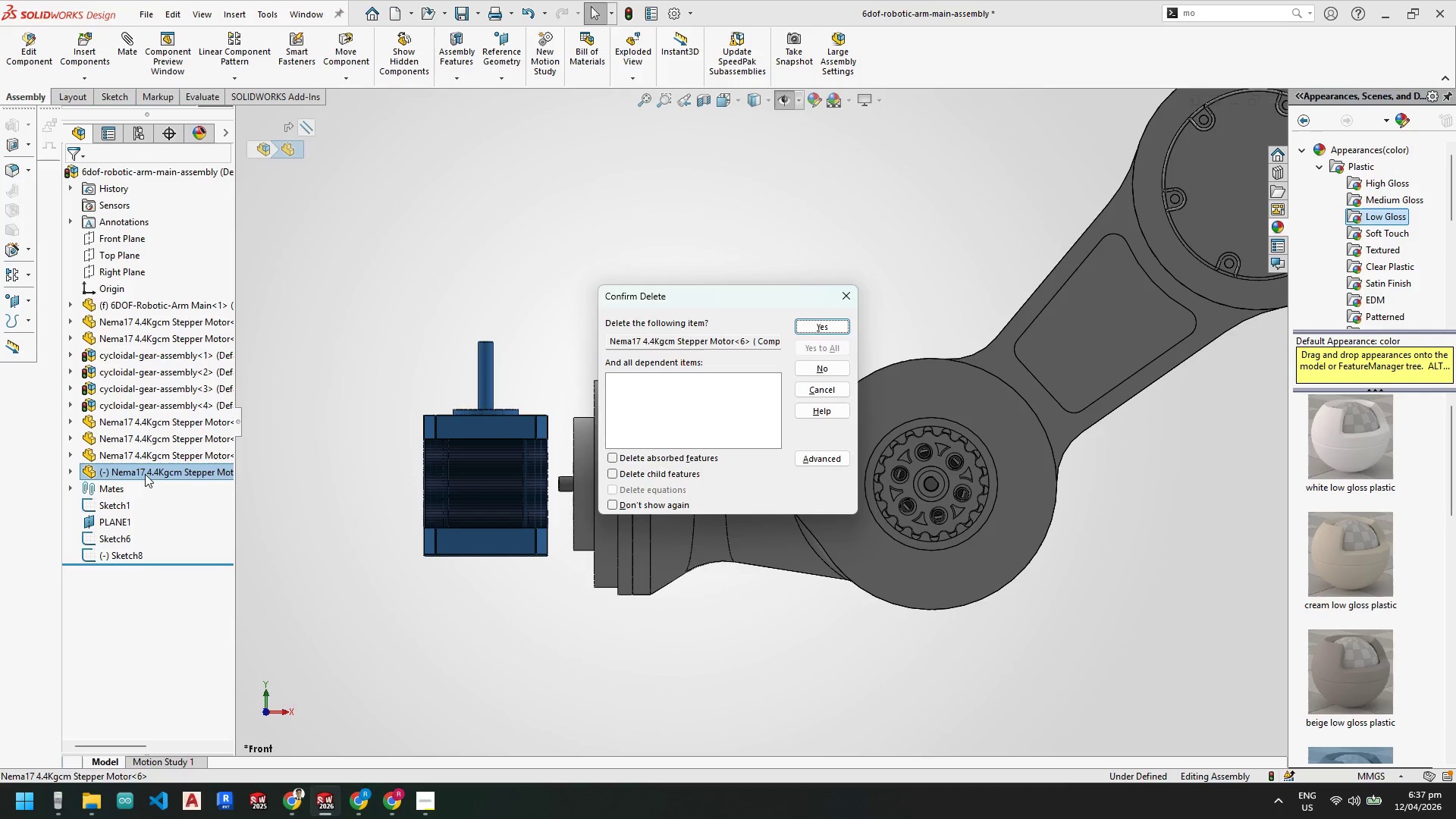 
key(NumpadEnter)
 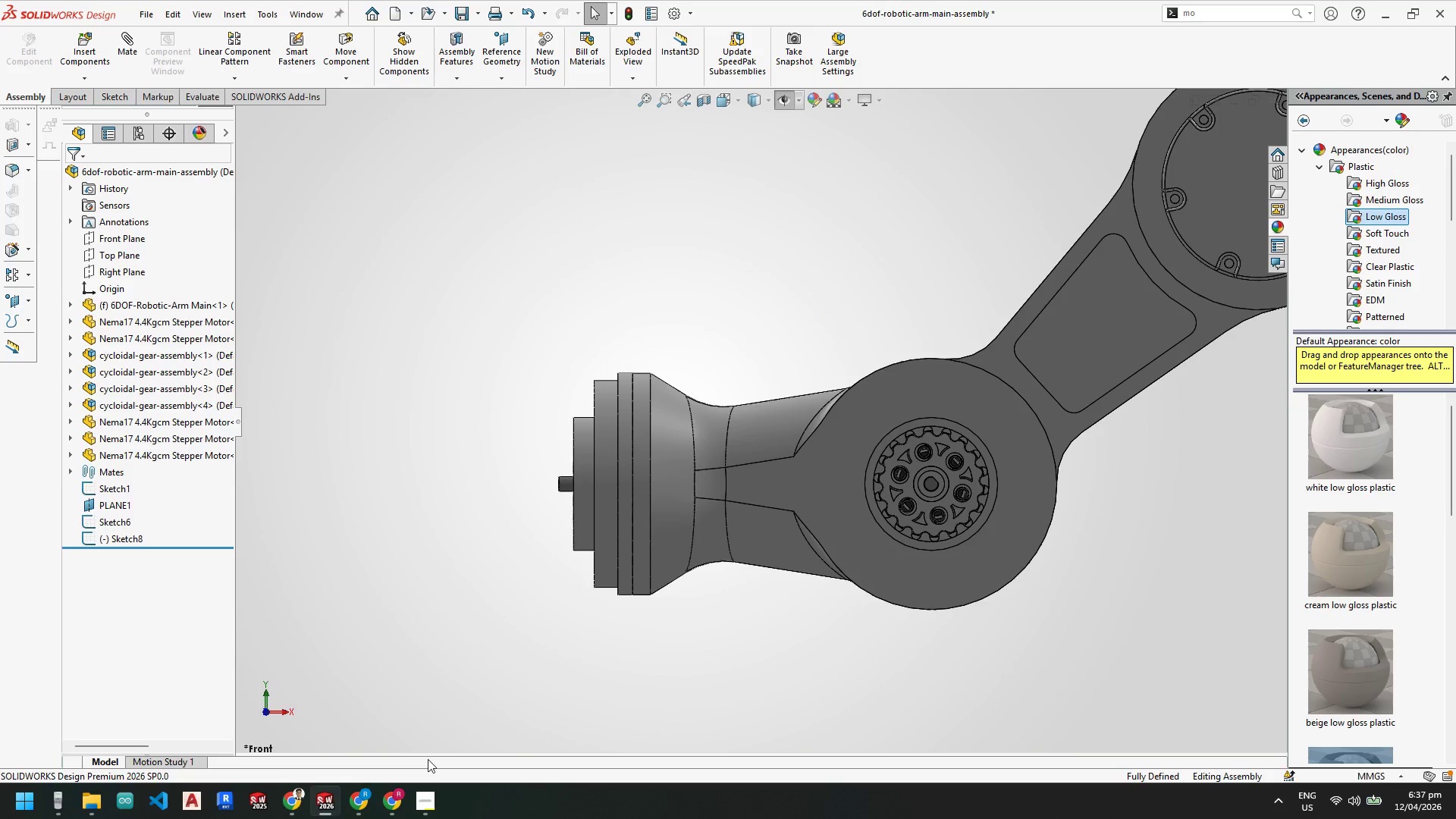 
left_click([395, 802])
 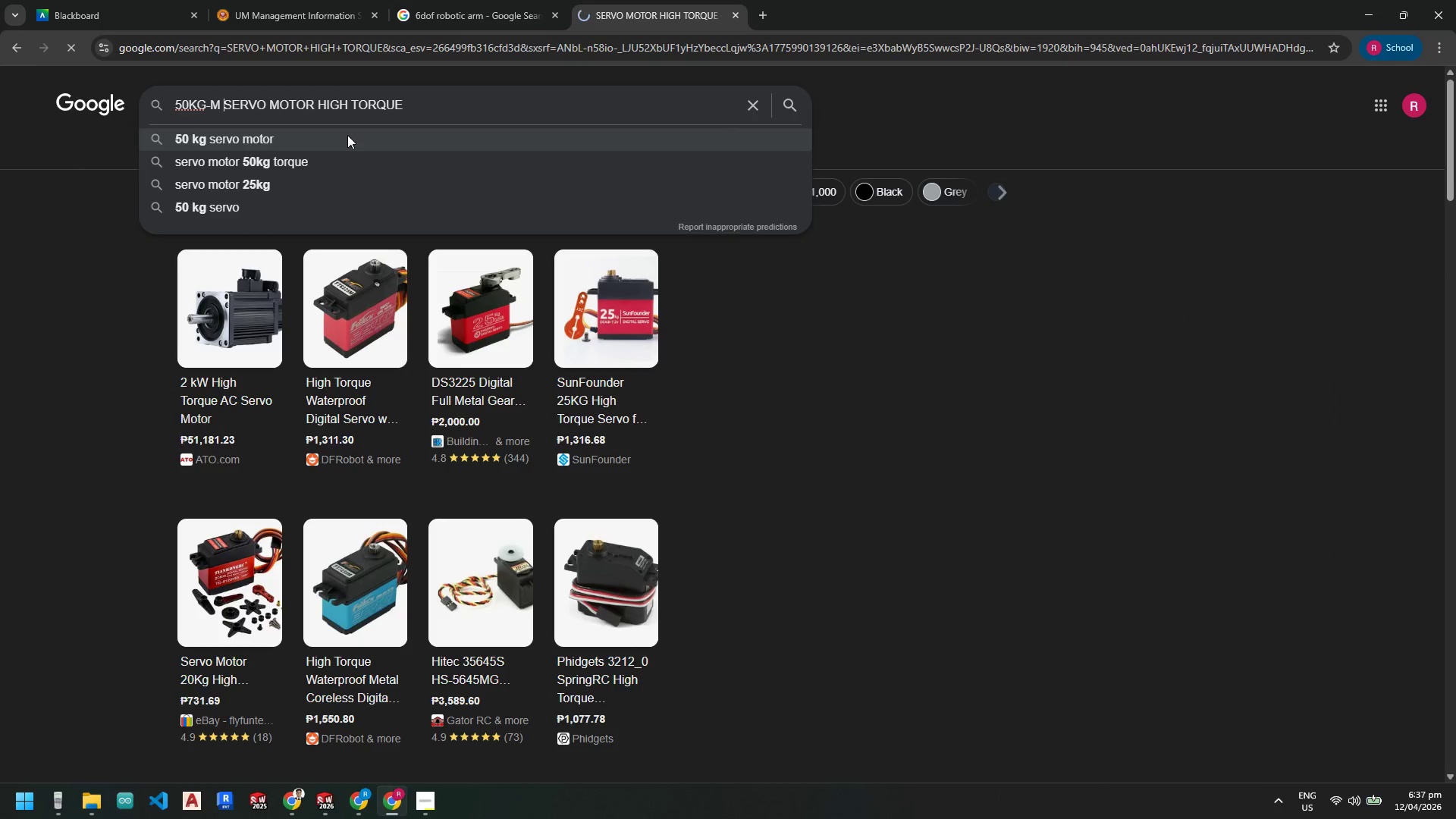 
key(Enter)
 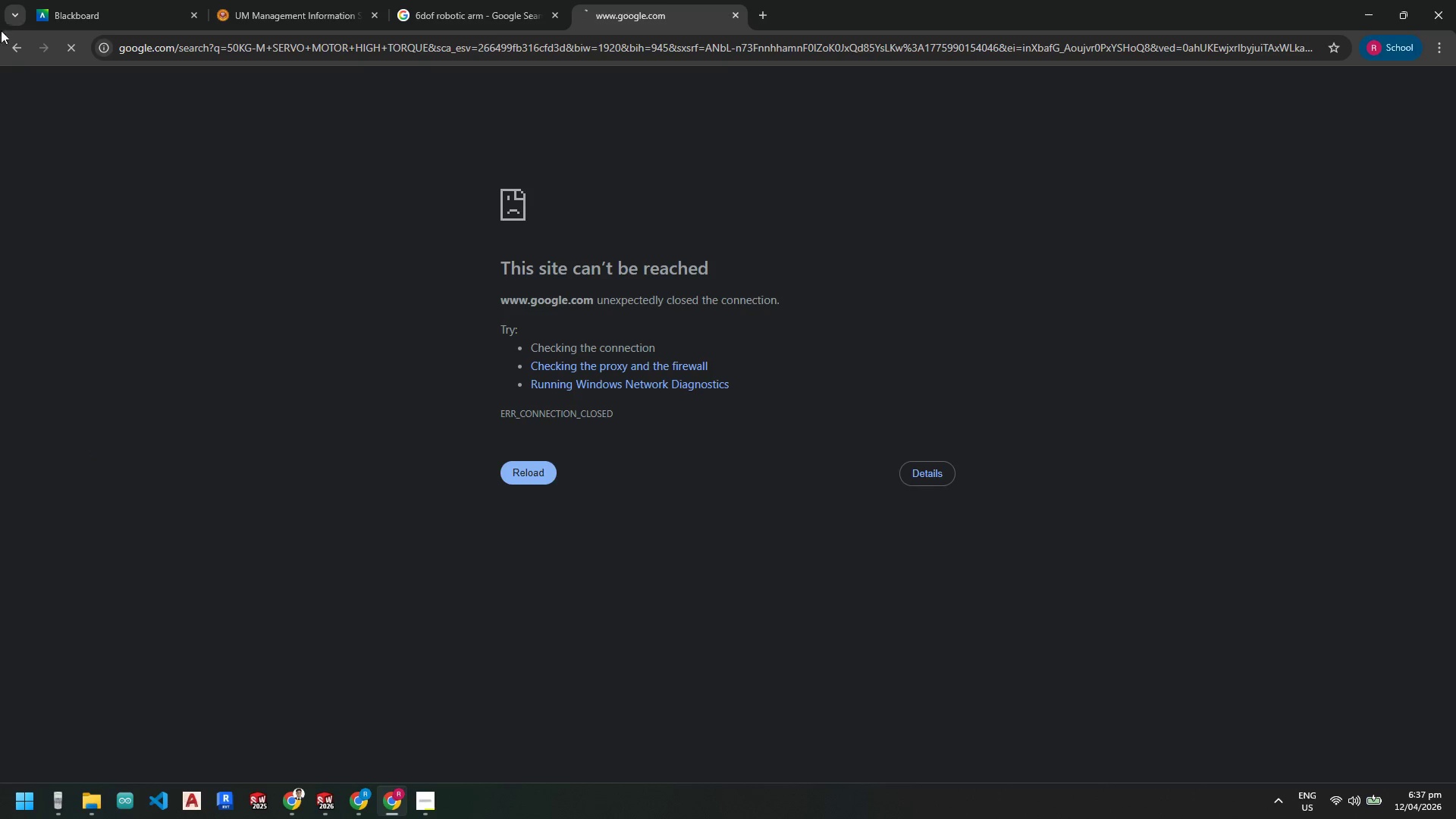 
wait(5.53)
 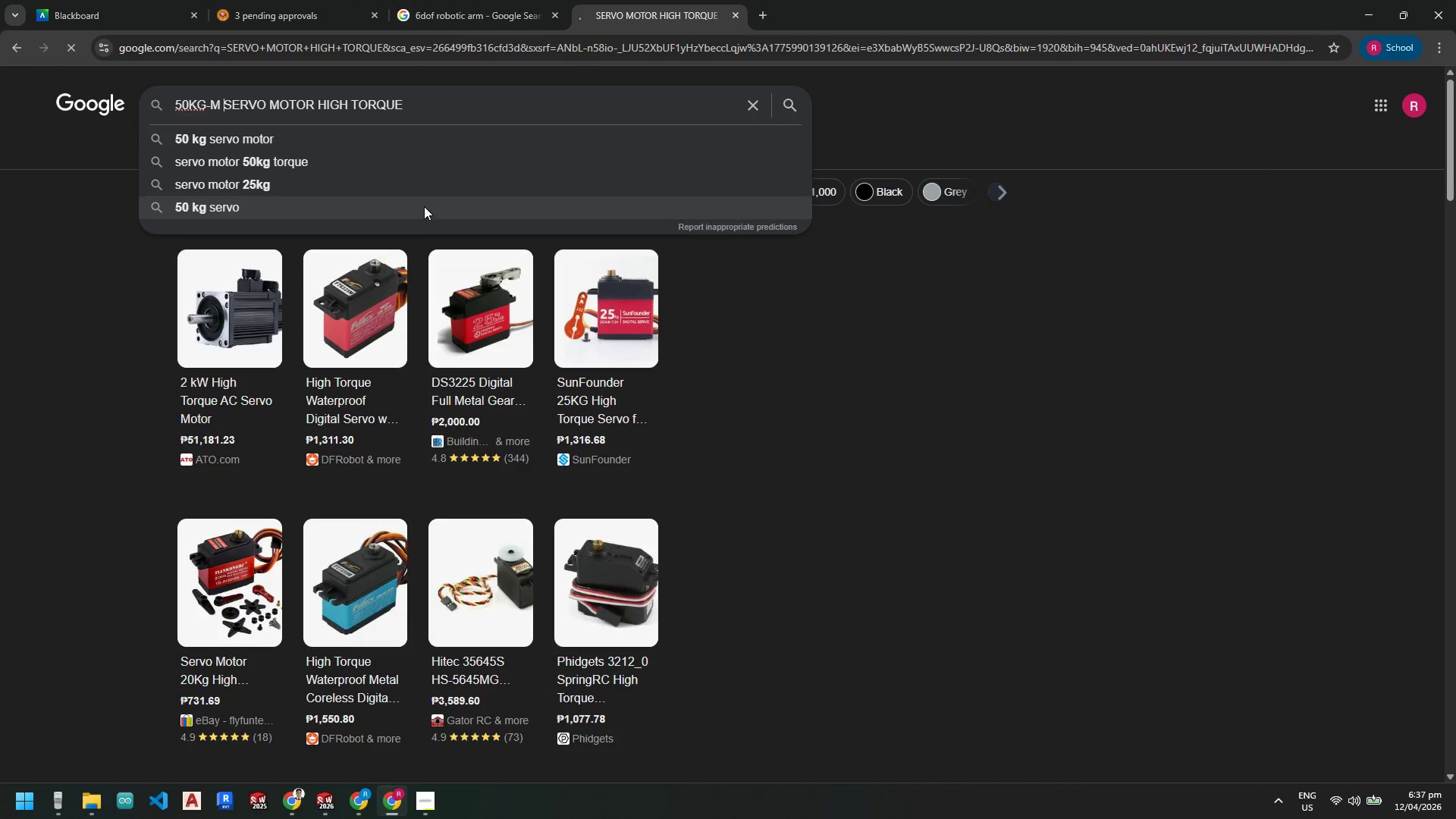 
left_click([431, 805])